 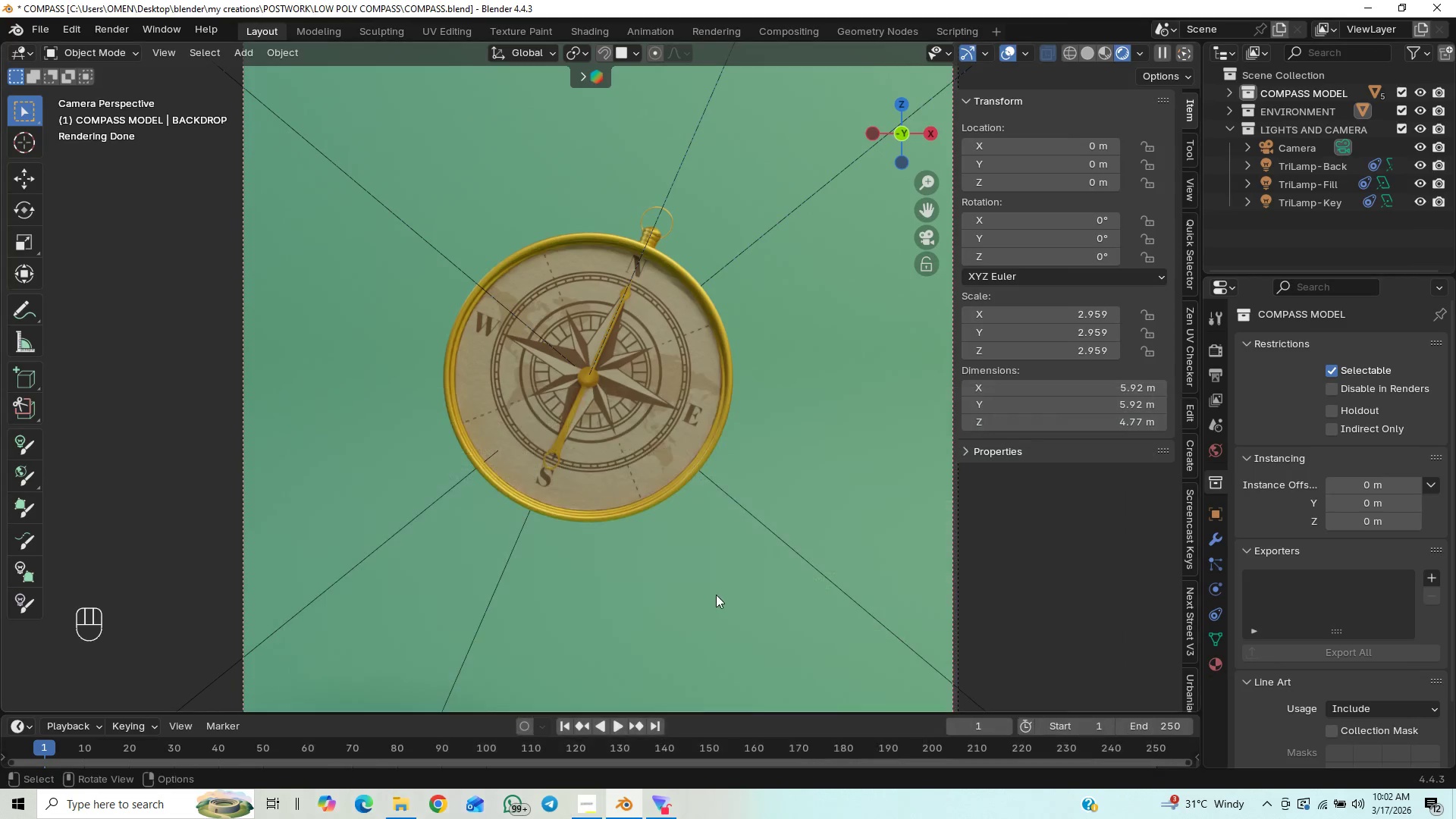 
key(Control+Z)
 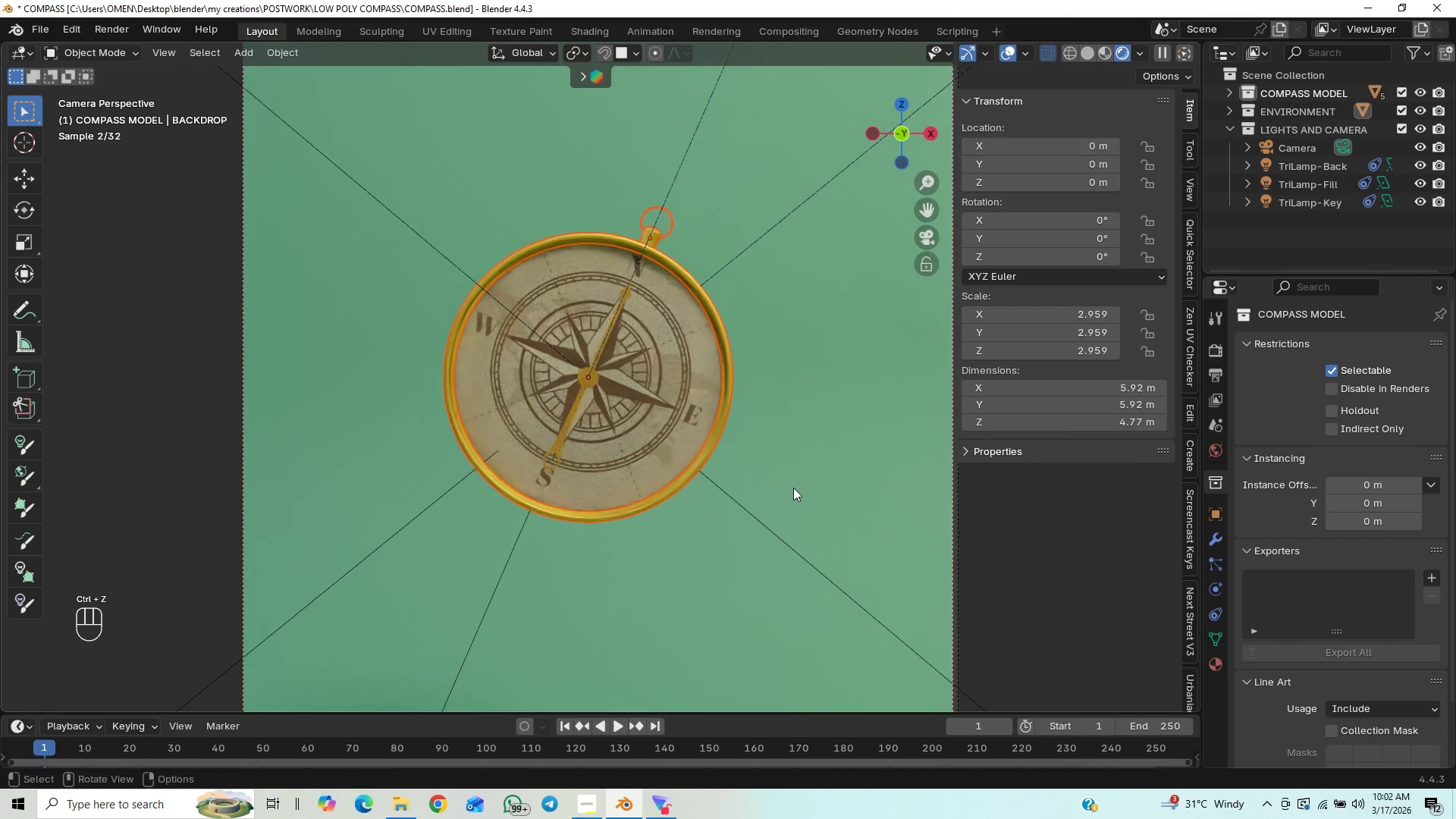 
scroll: coordinate [793, 488], scroll_direction: down, amount: 1.0
 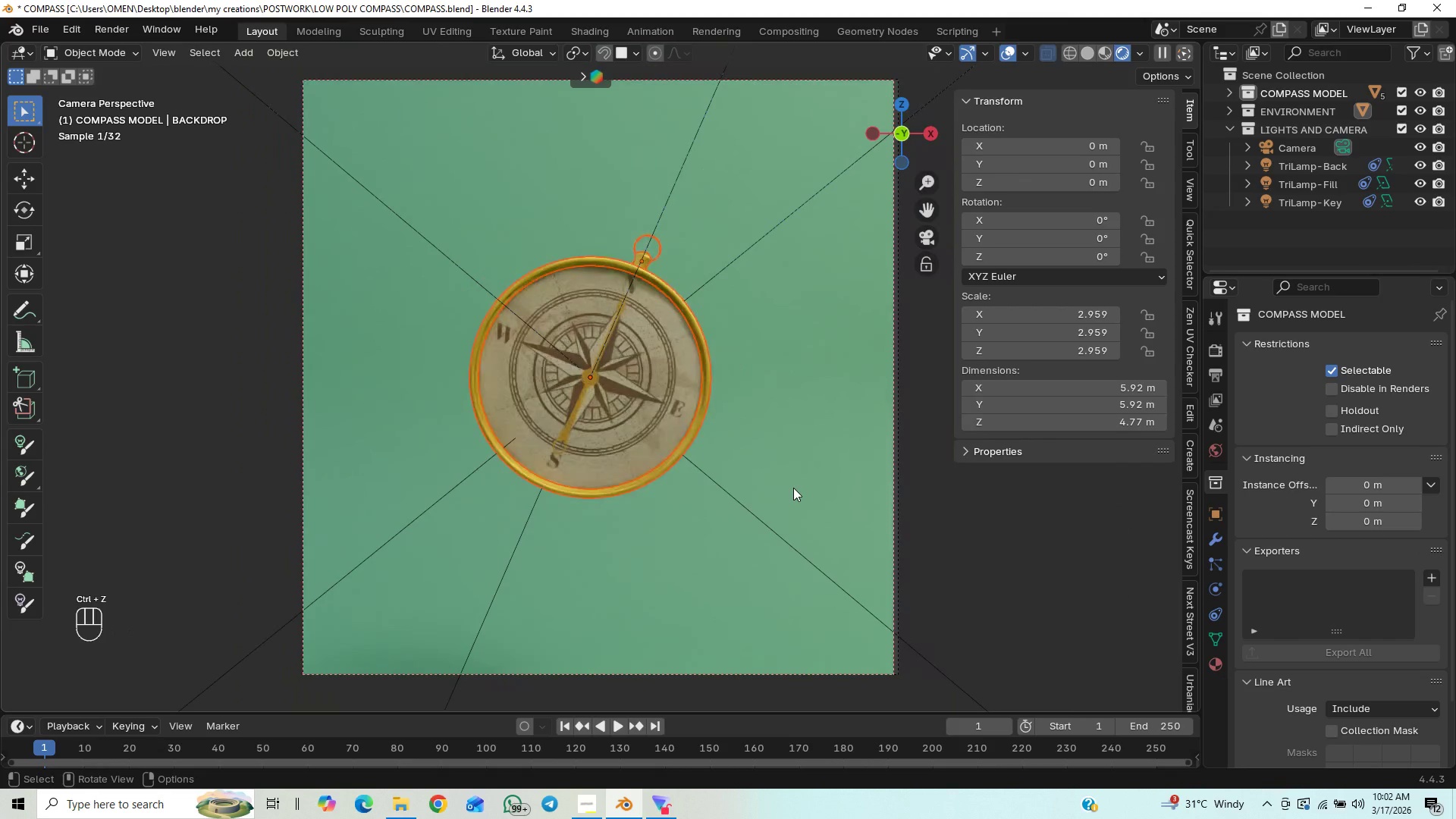 
key(Control+Z)
 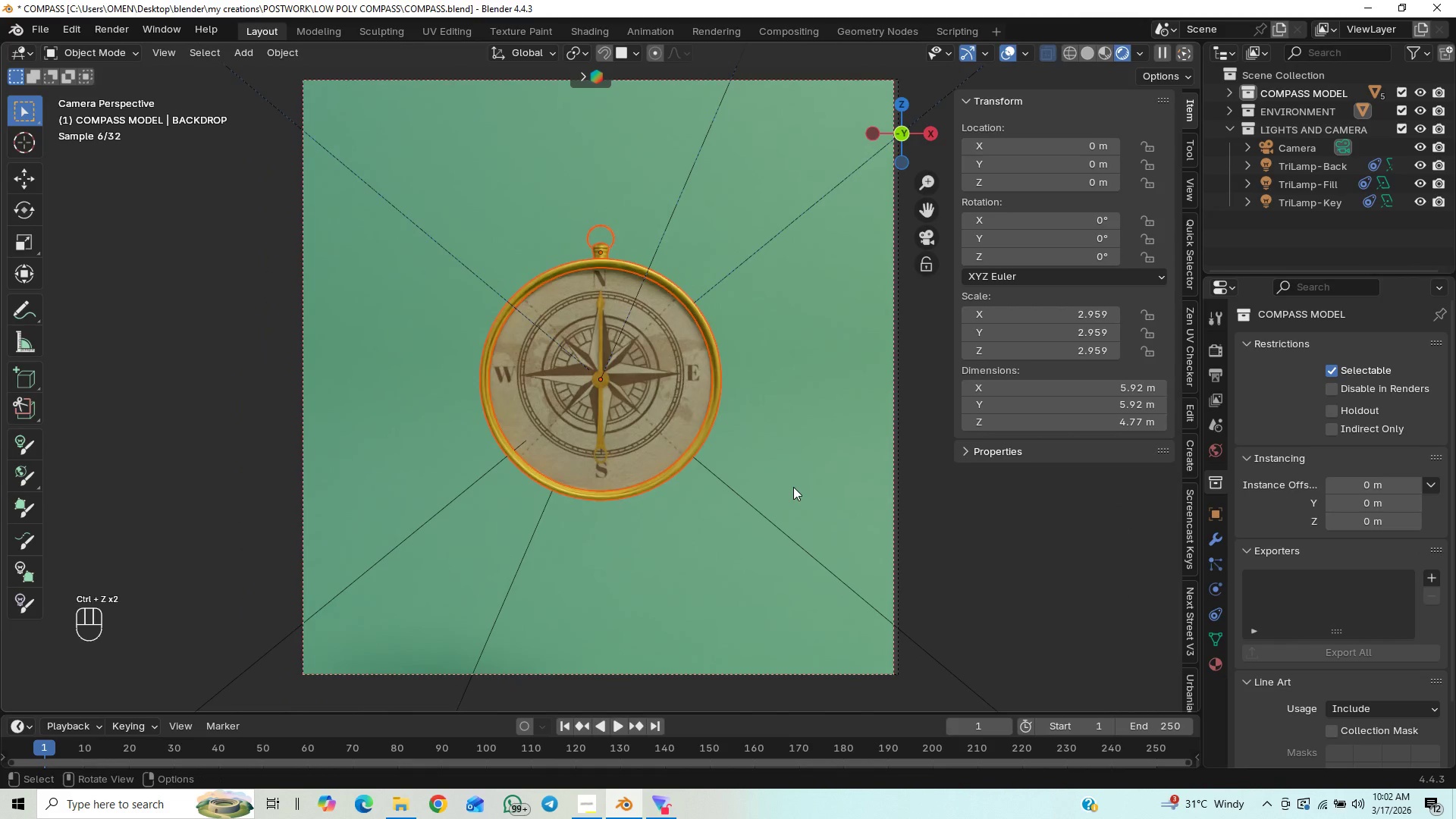 
hold_key(key=ControlLeft, duration=1.34)
 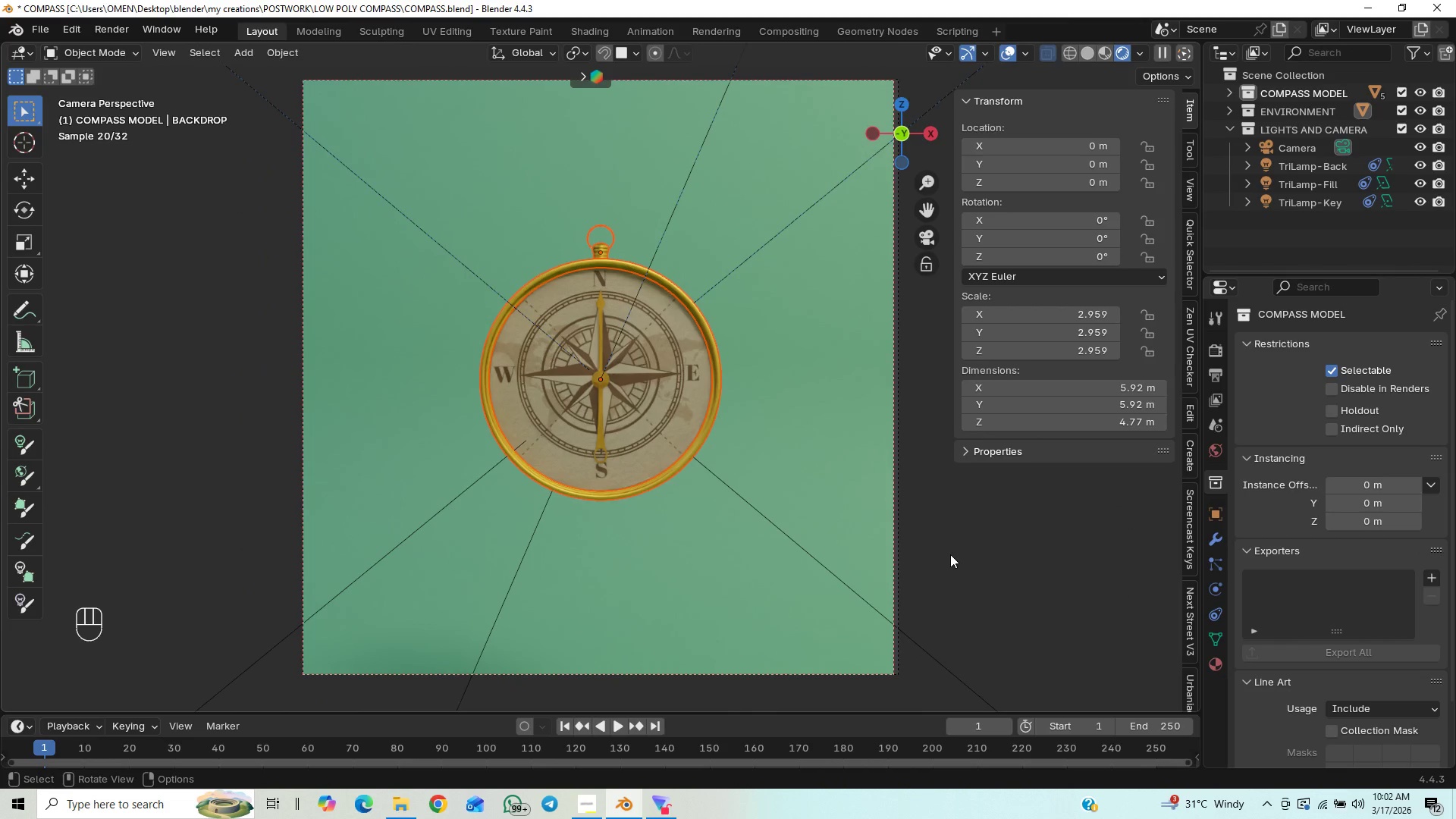 
left_click([950, 554])
 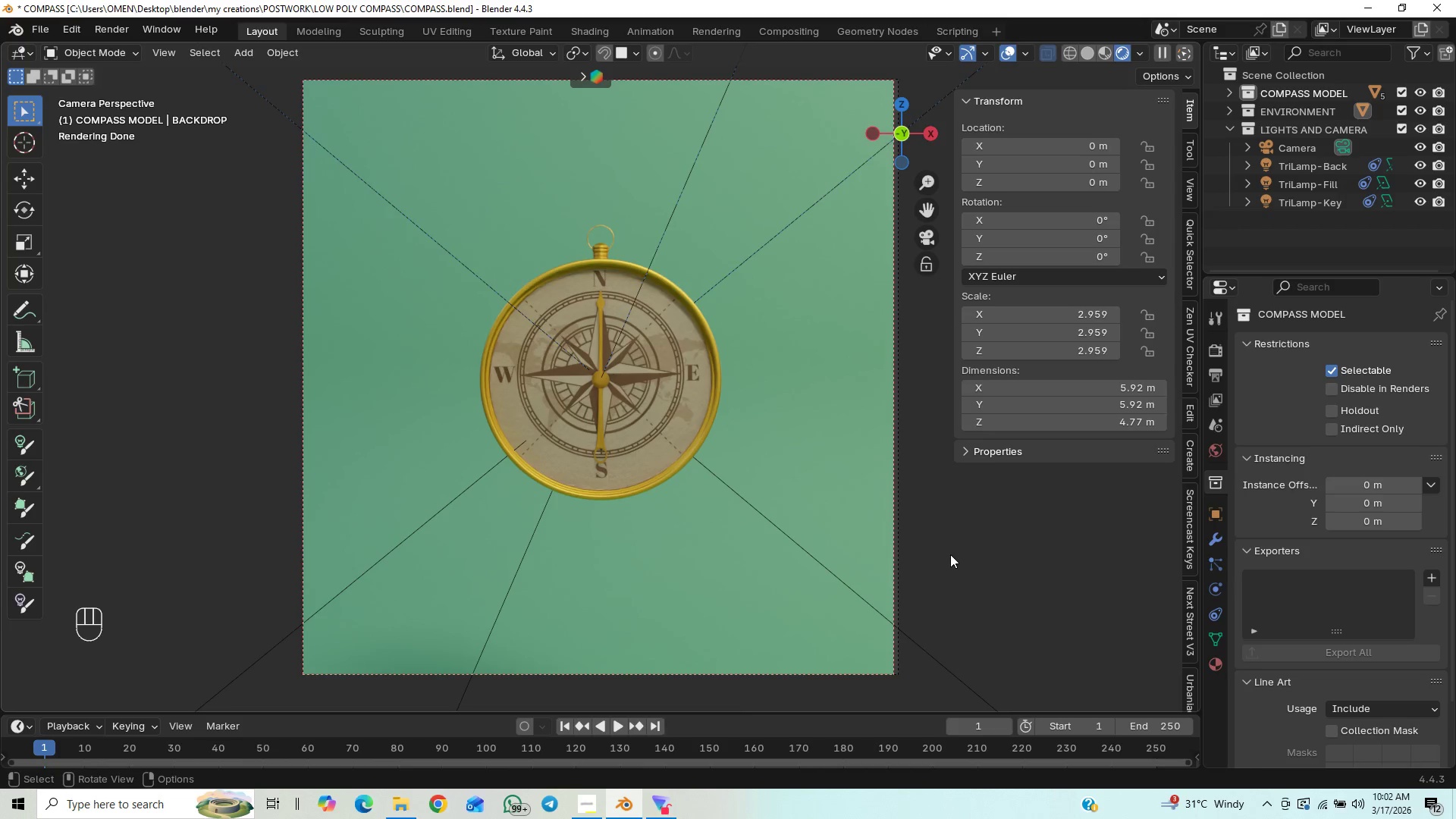 
key(Control+Shift+Z)
 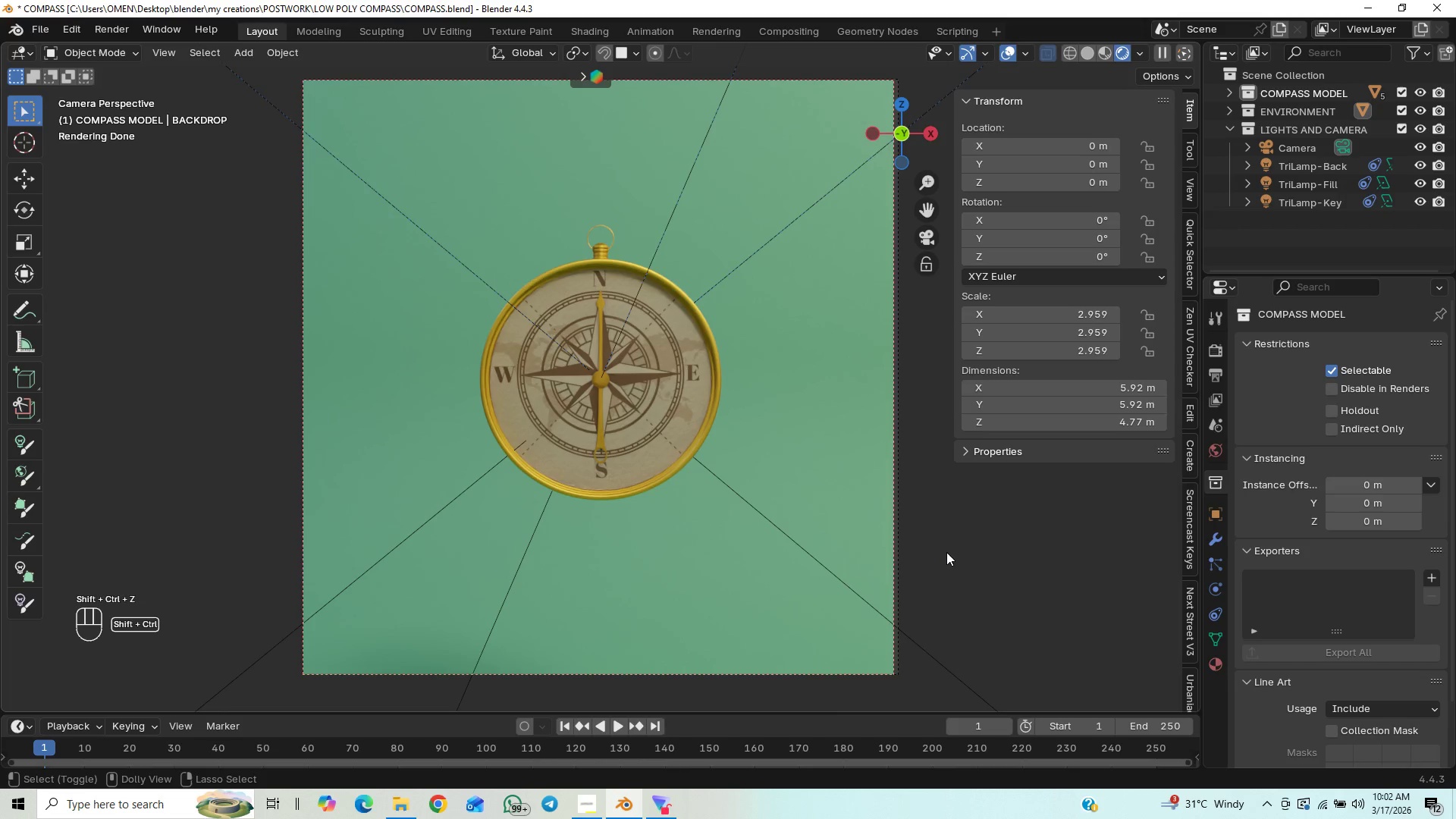 
key(Control+Shift+Z)
 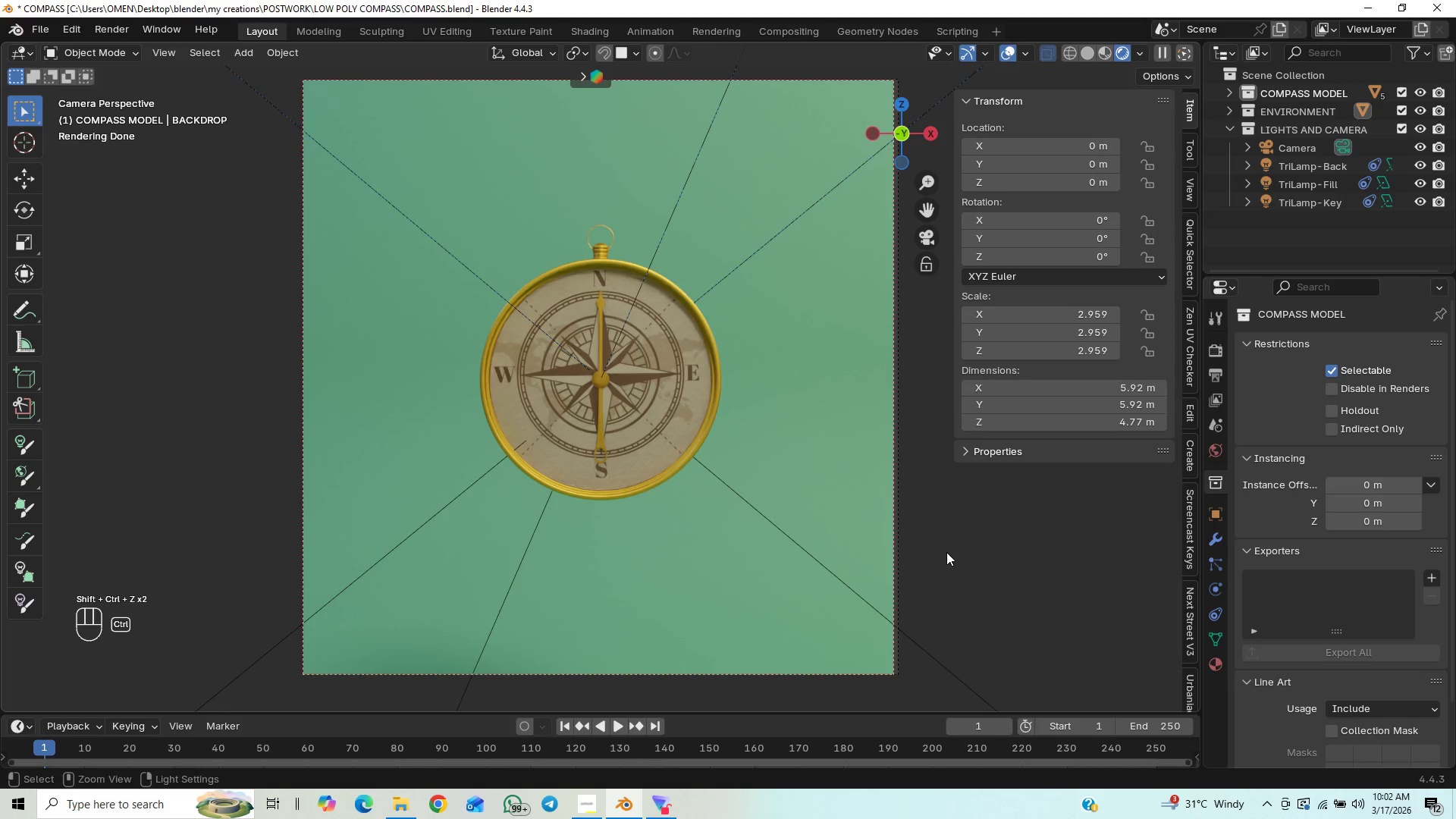 
key(Control+Z)
 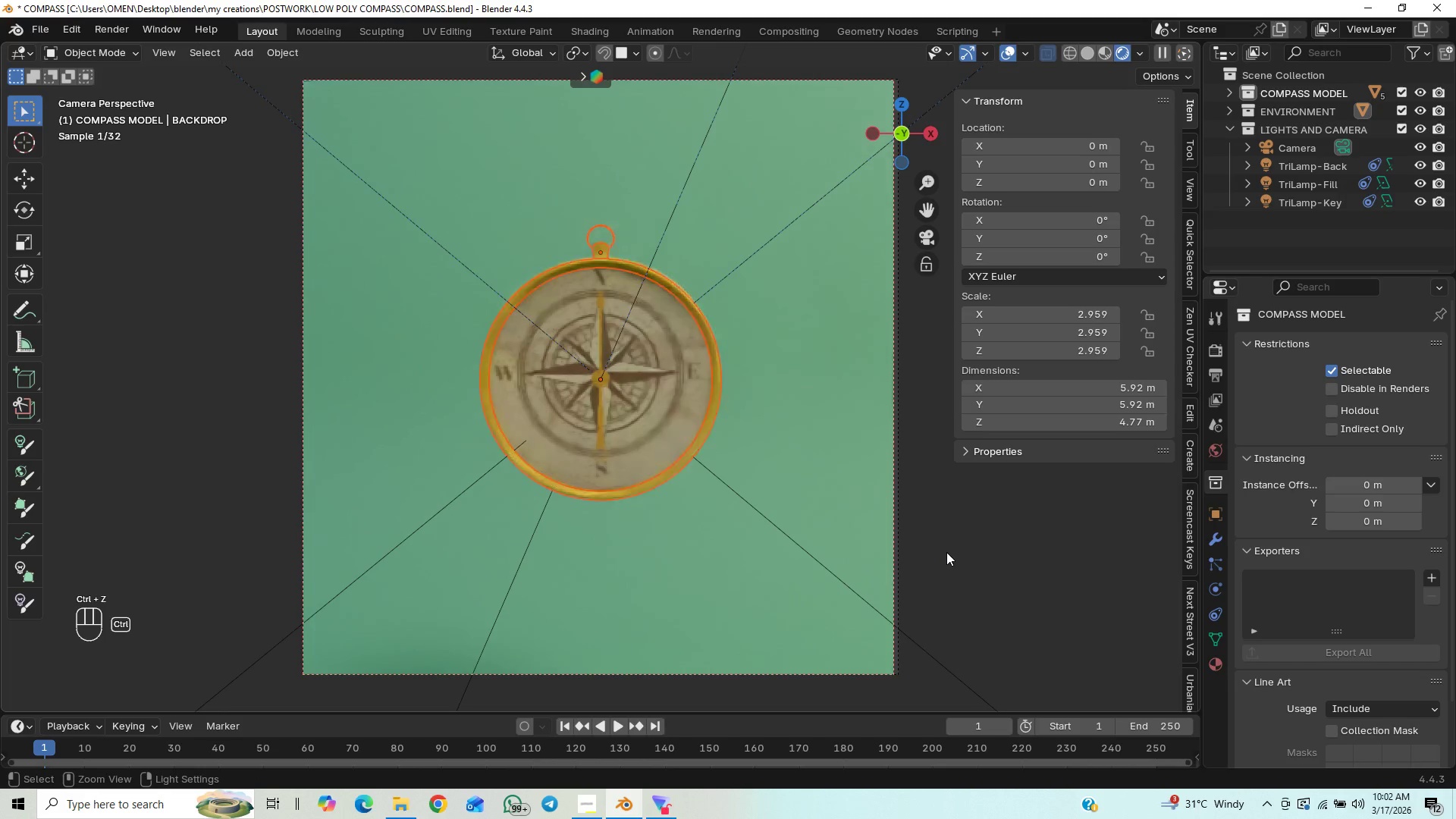 
key(Control+Z)
 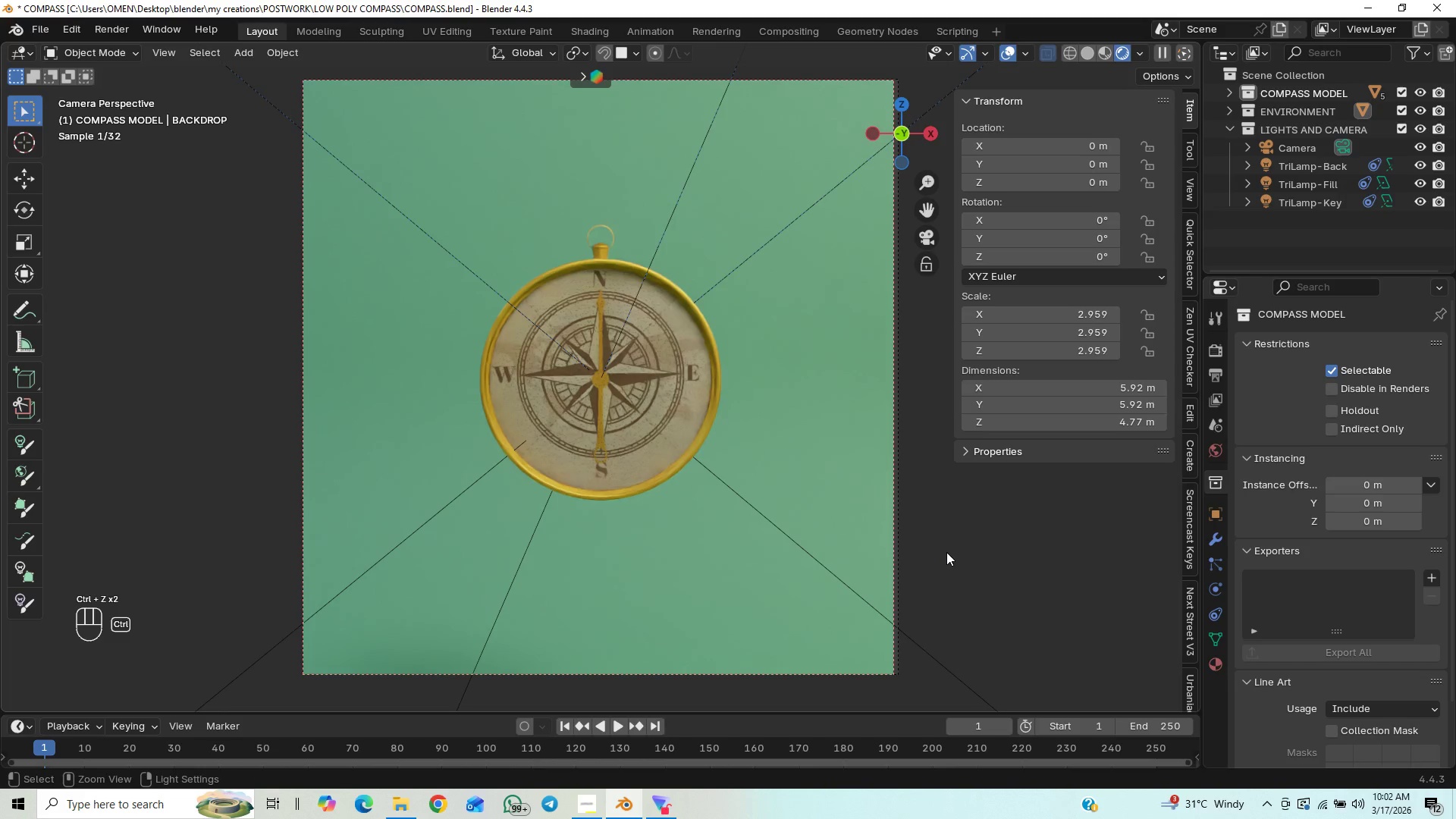 
key(Control+Shift+Z)
 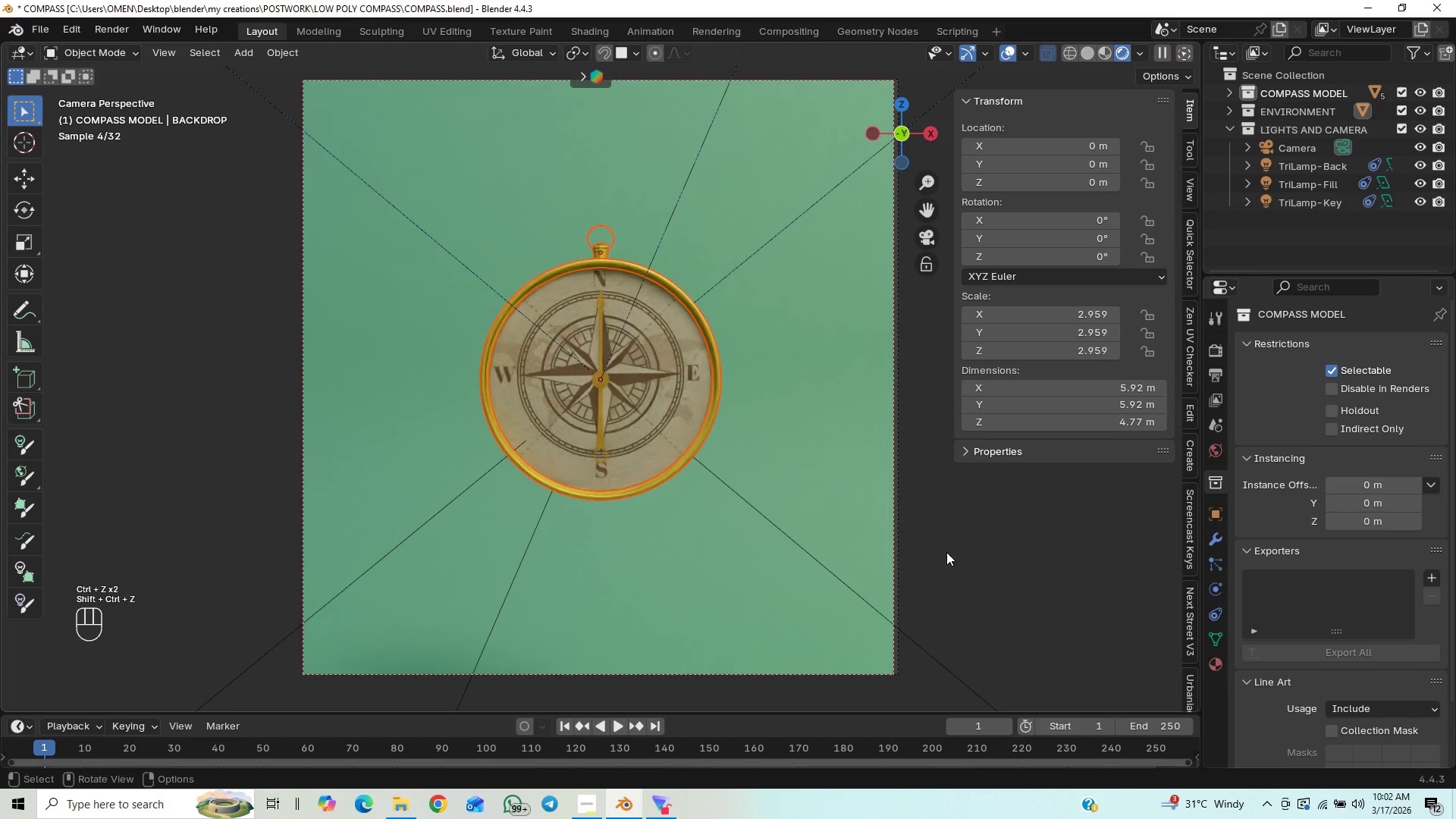 
type(ry)
 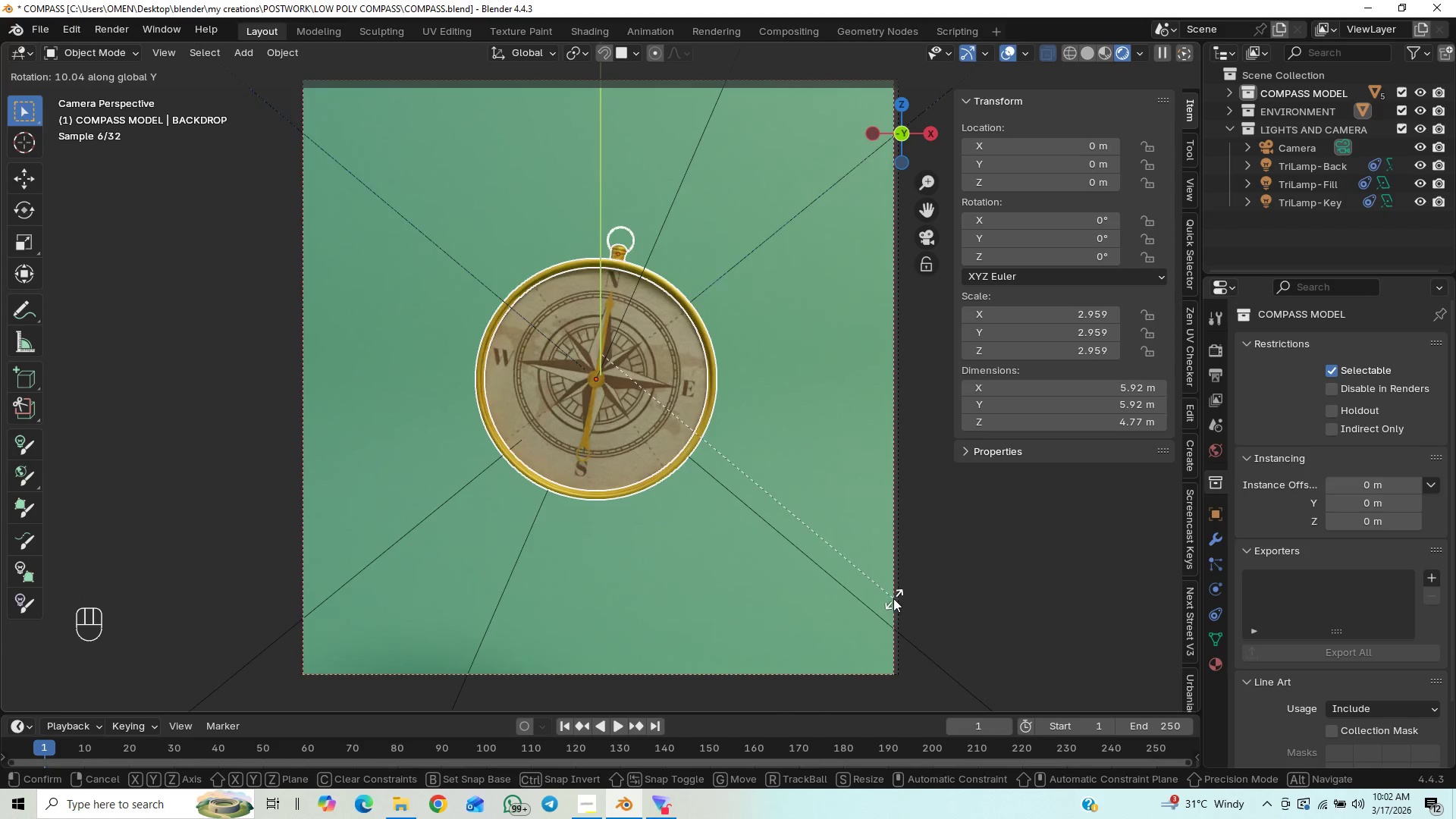 
left_click([886, 604])
 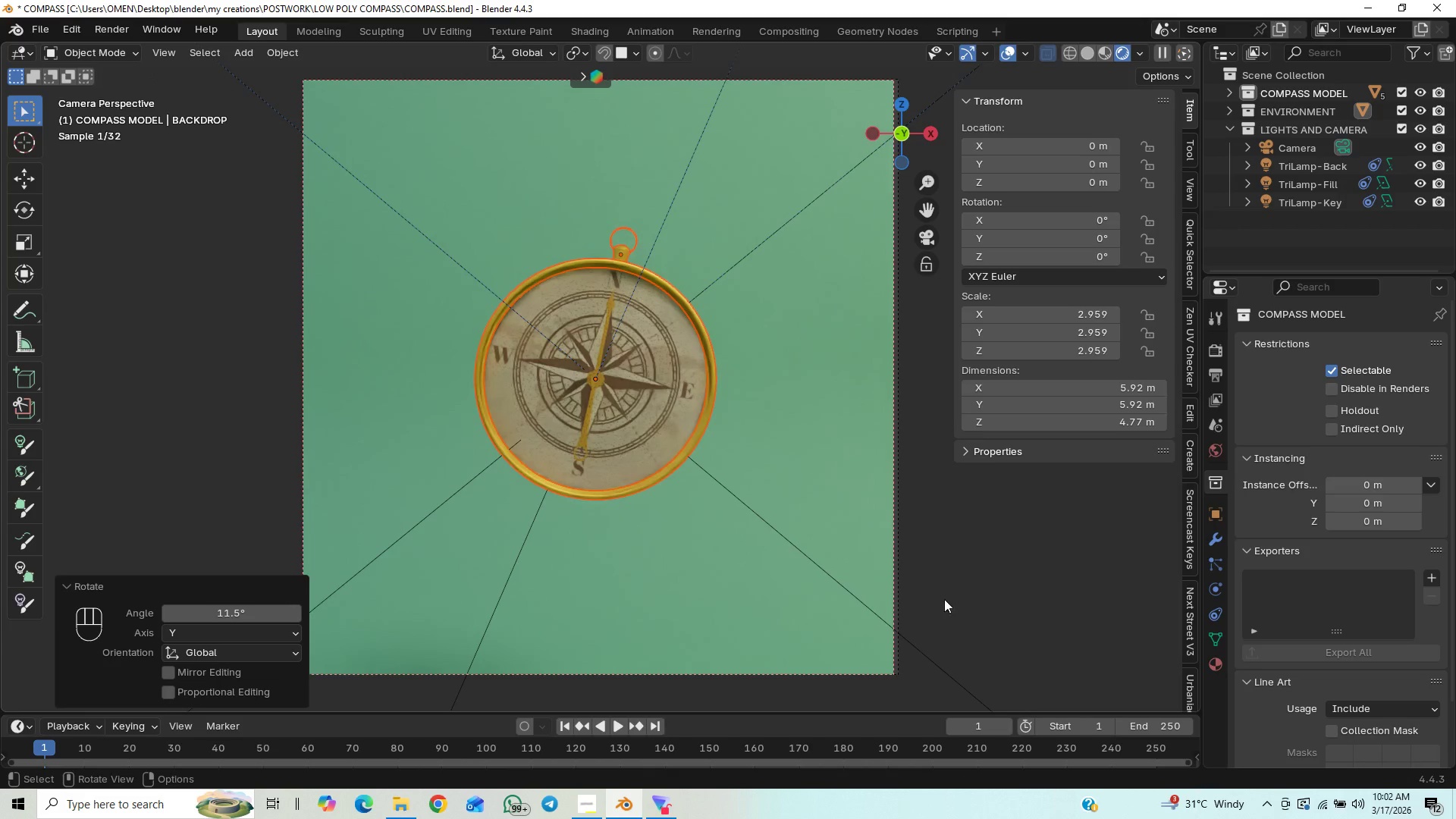 
left_click([947, 598])
 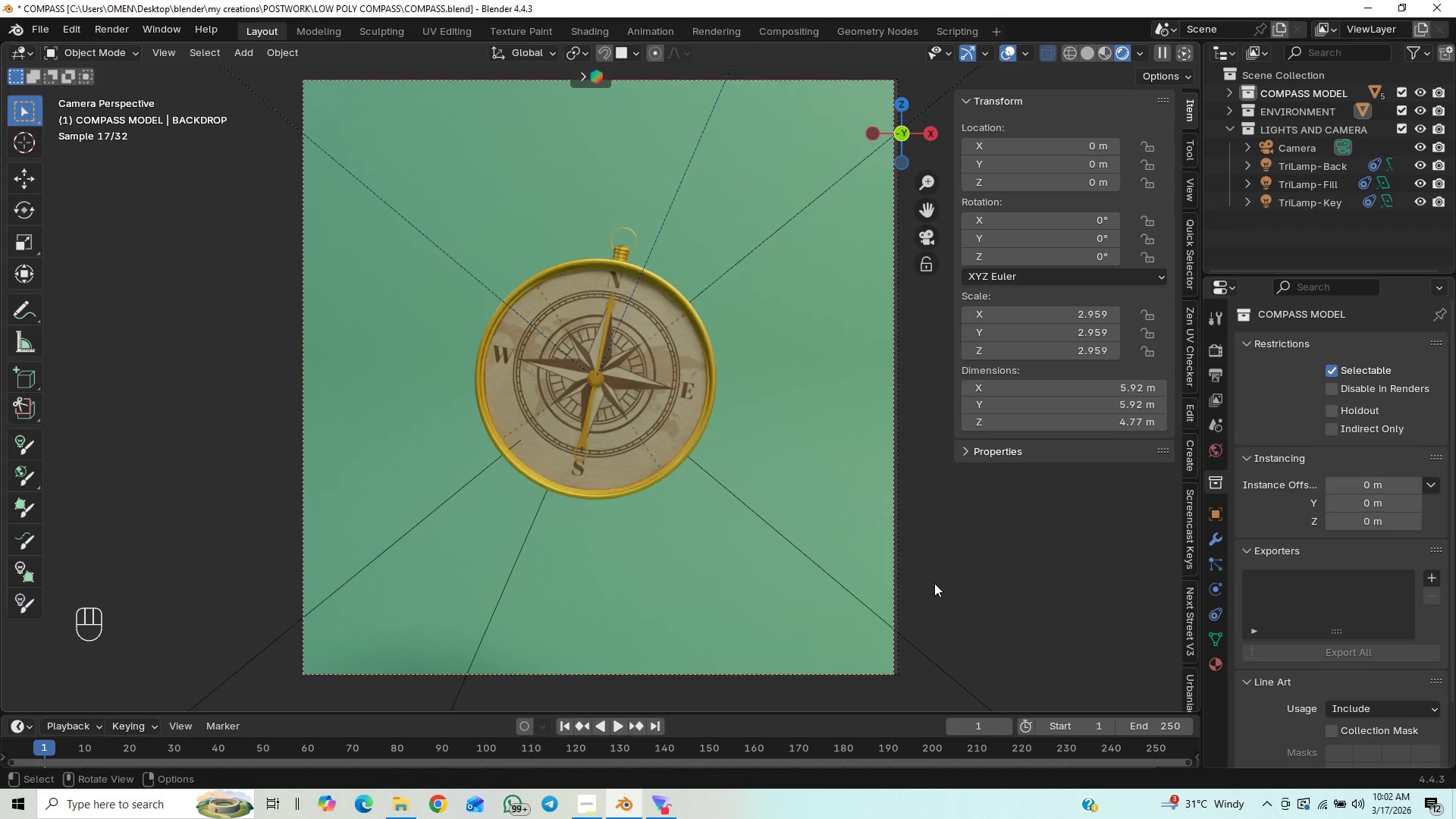 
key(Control+Z)
 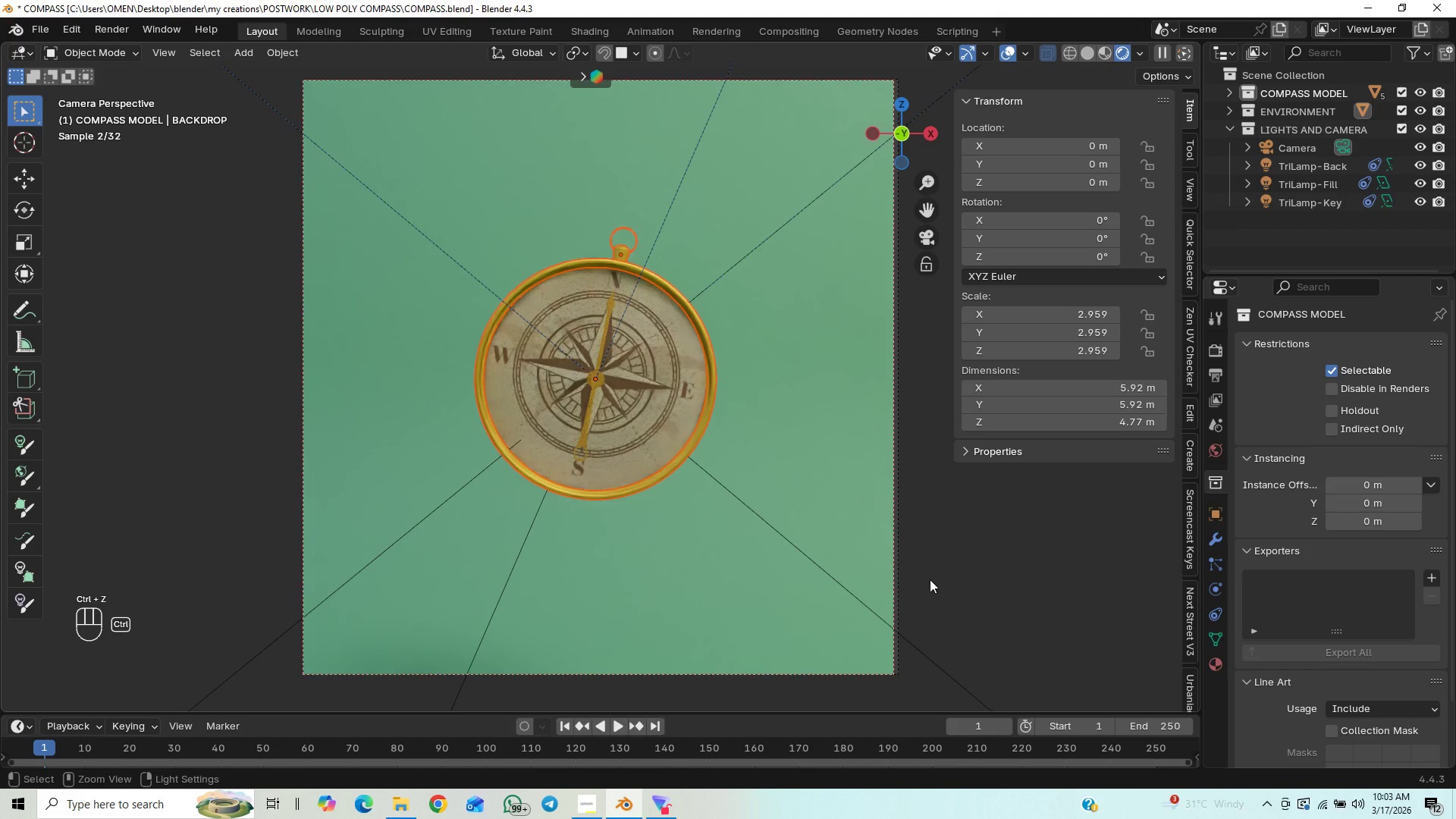 
key(Control+Z)
 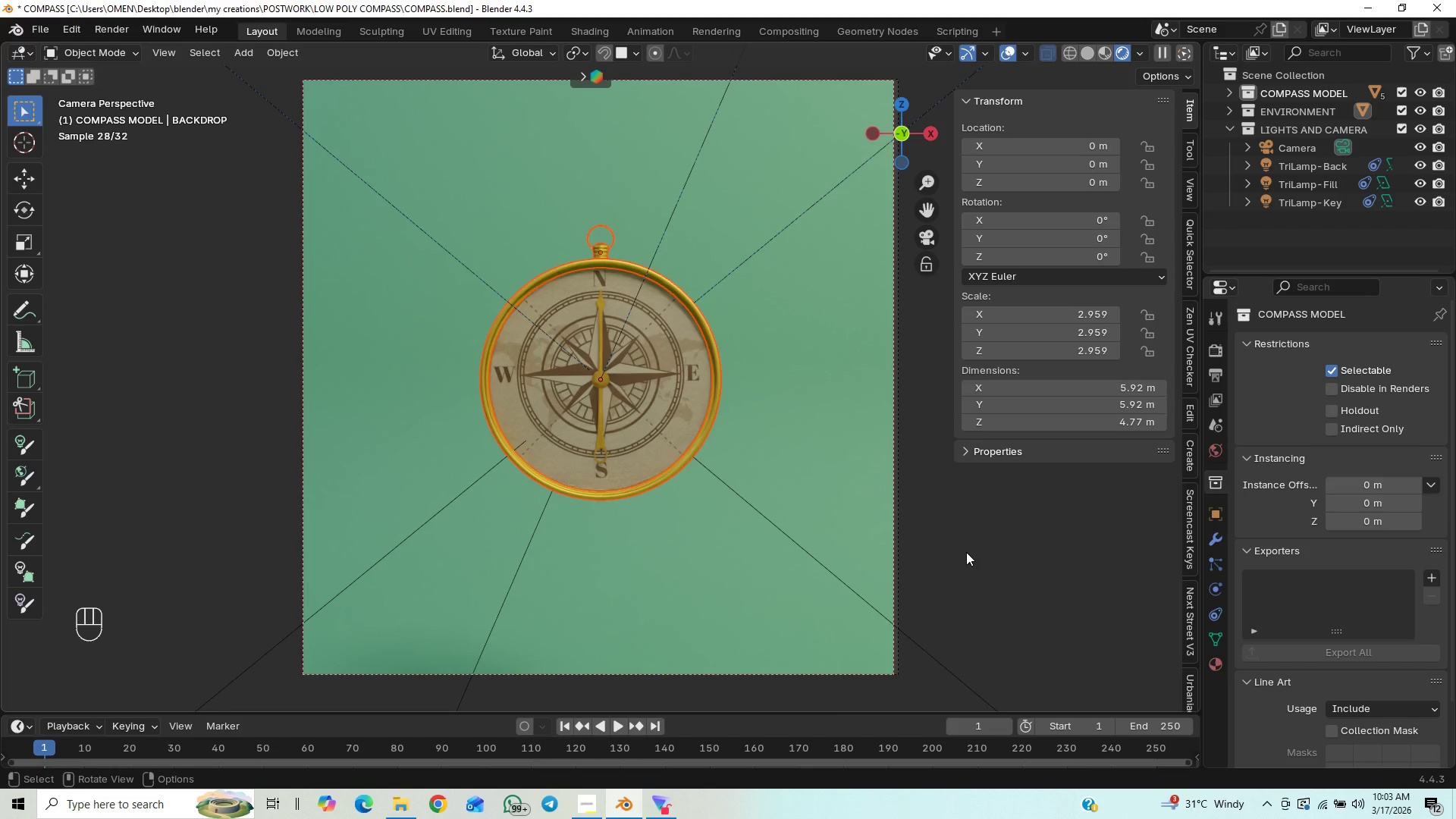 
wait(6.95)
 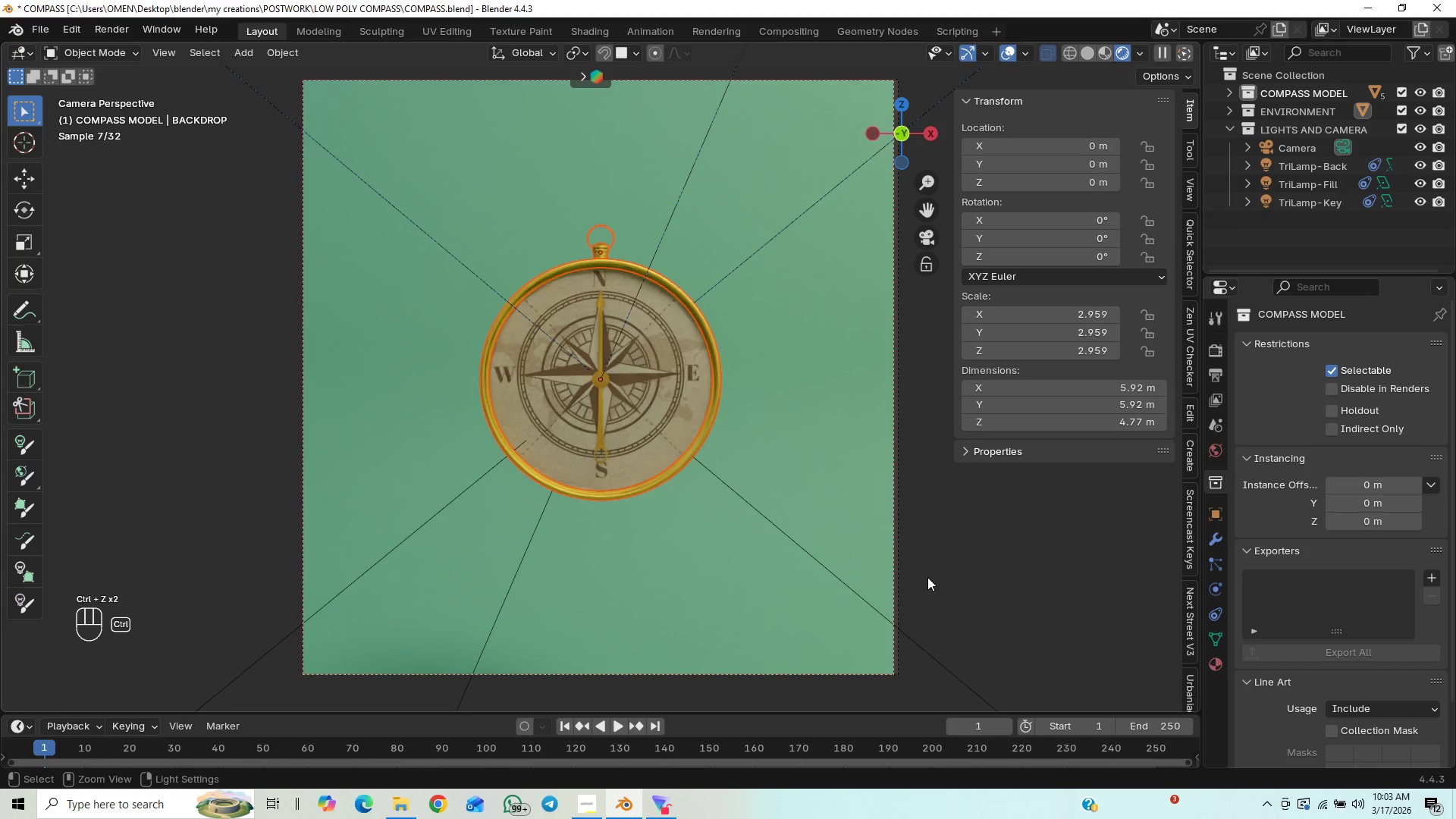 
type(ry)
 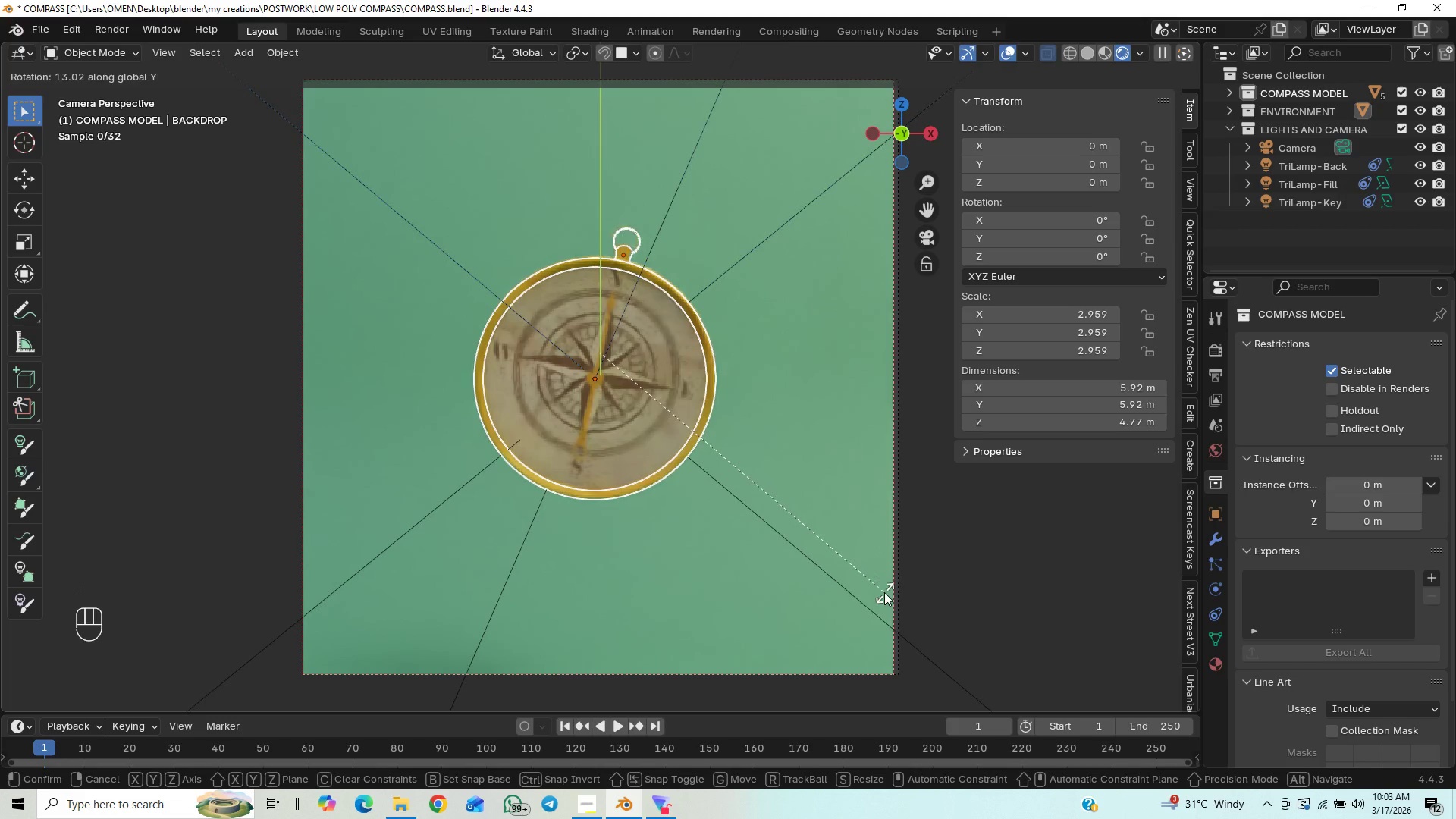 
left_click([884, 592])
 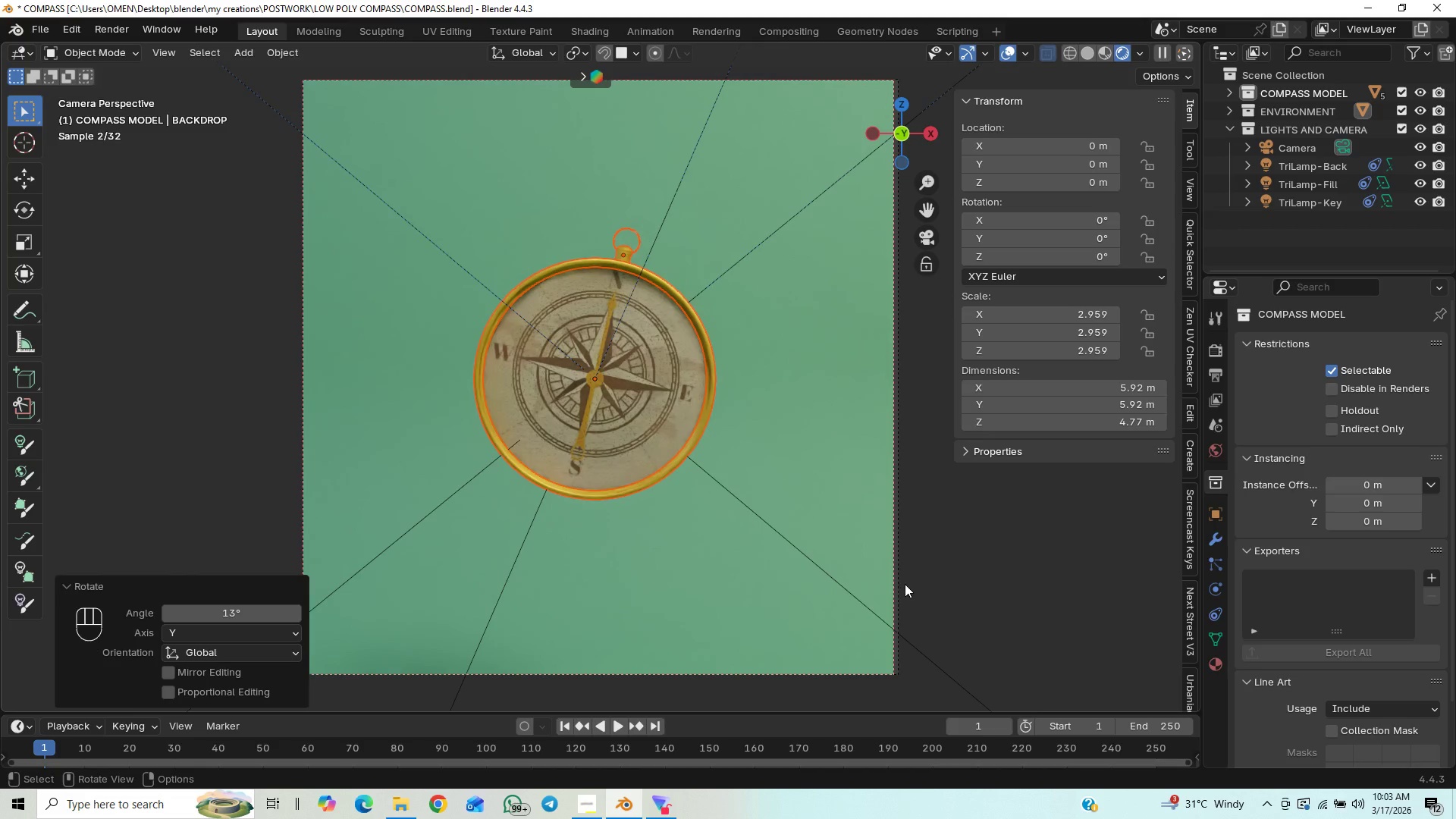 
key(Control+S)
 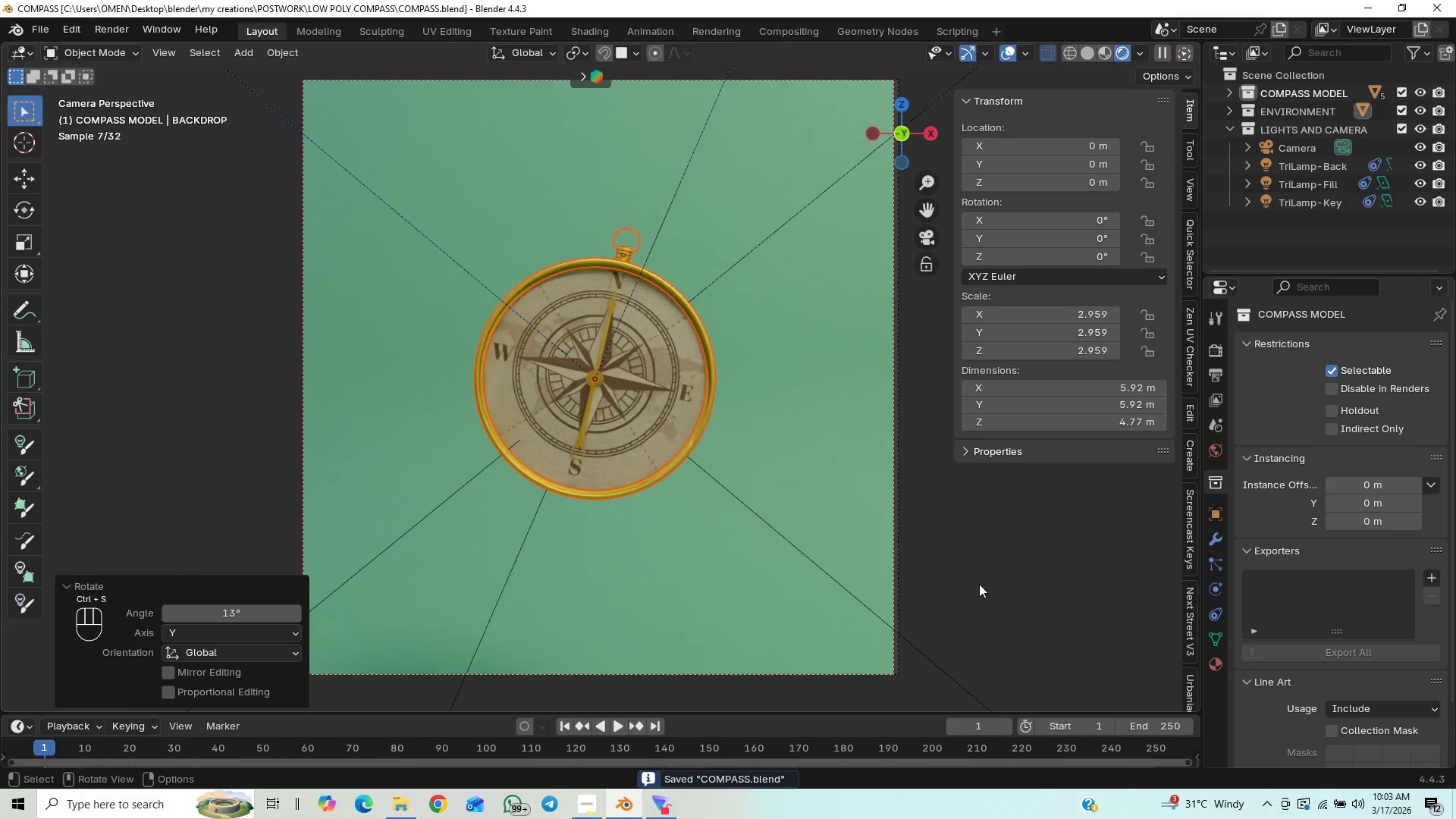 
key(F12)
 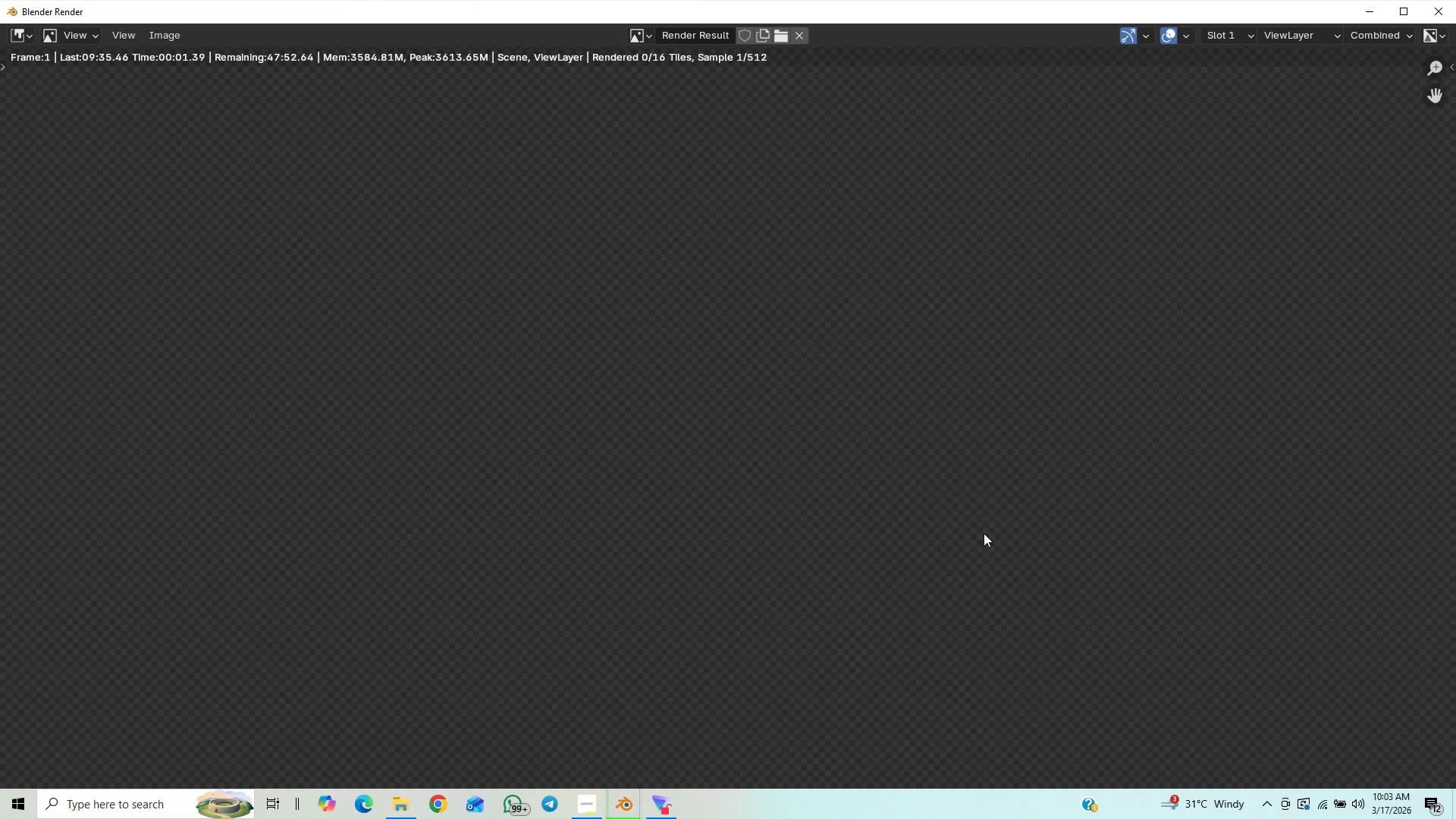 
scroll: coordinate [993, 497], scroll_direction: down, amount: 12.0
 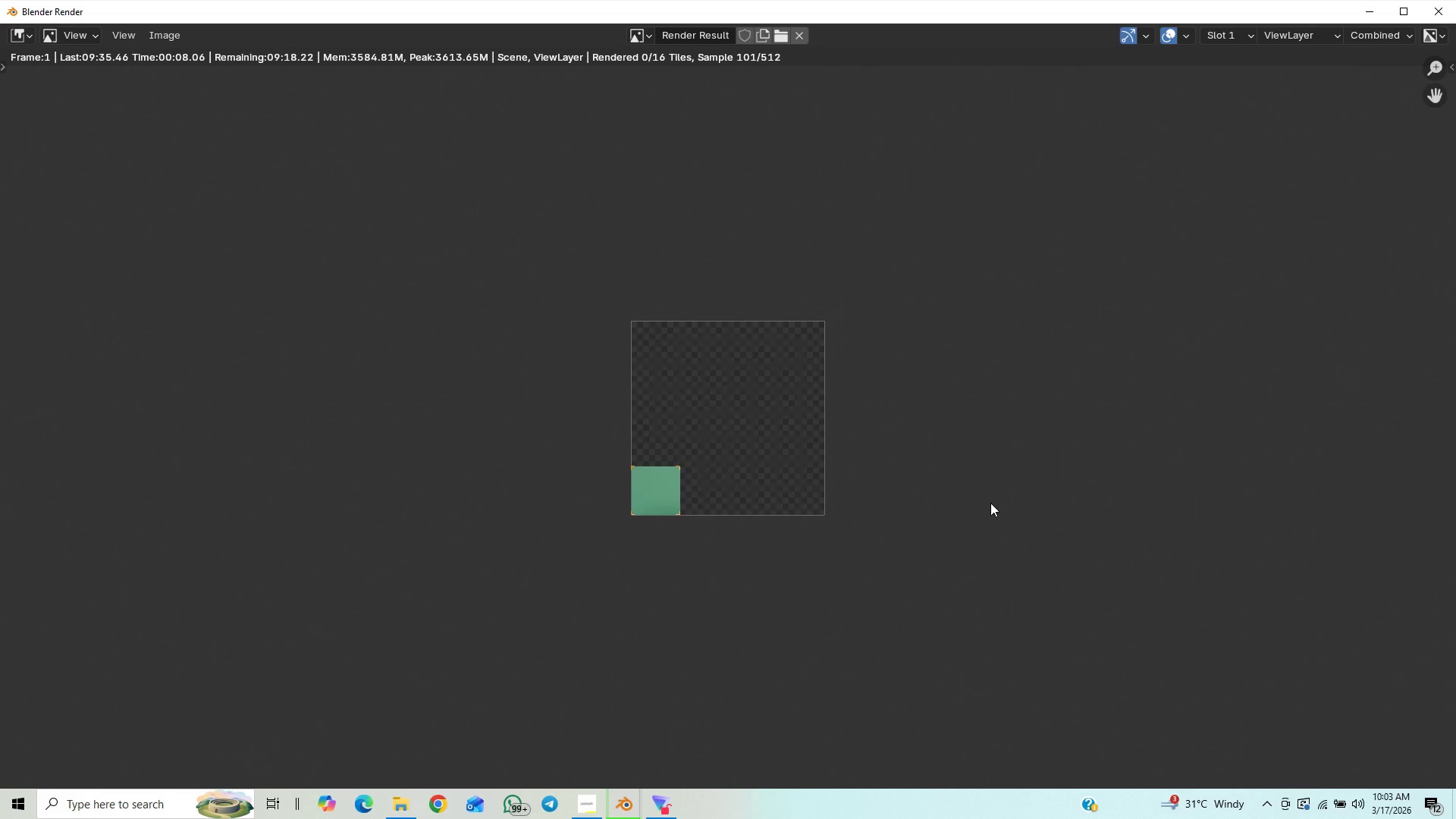 